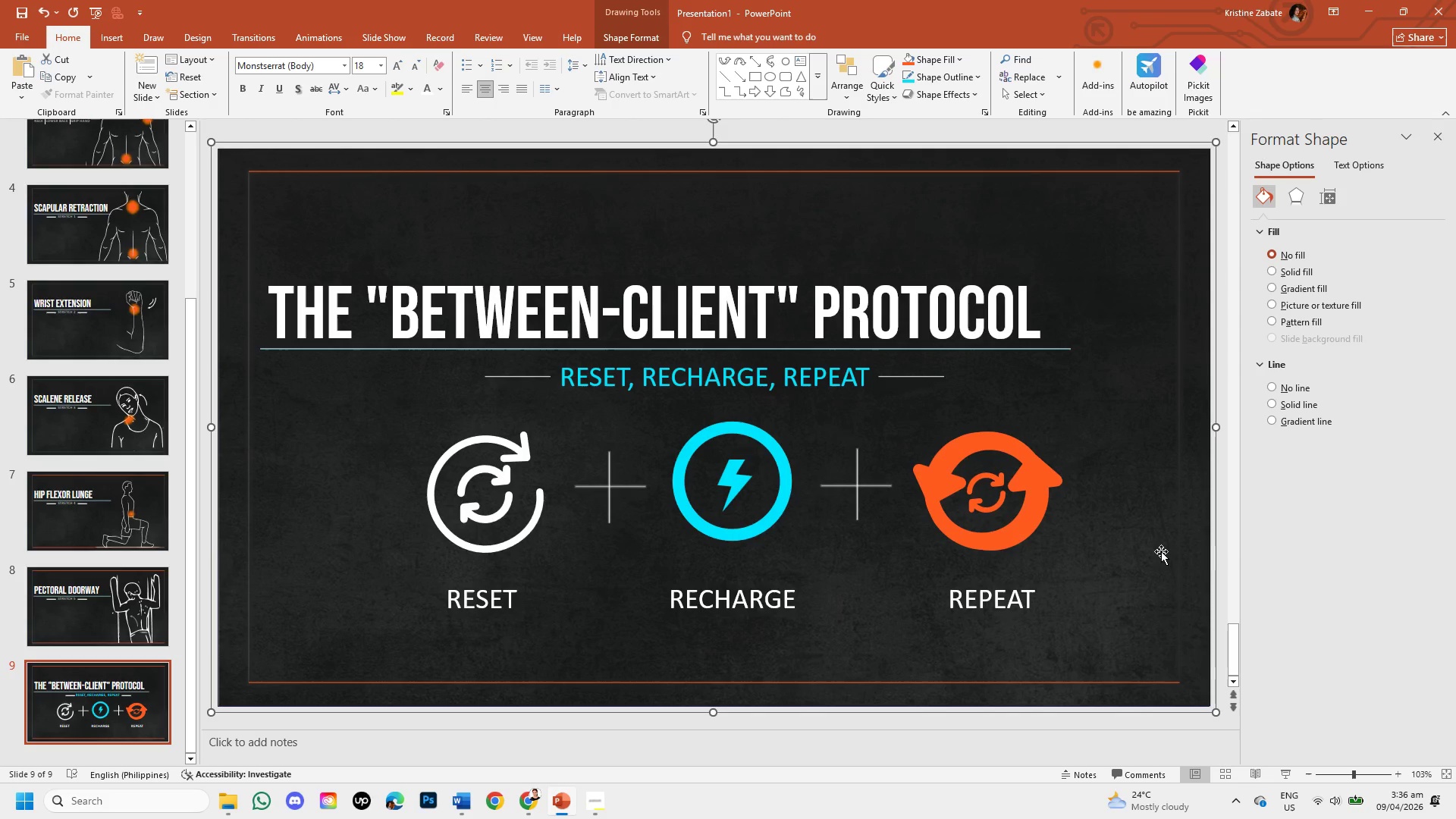 
mouse_move([80, 406])
 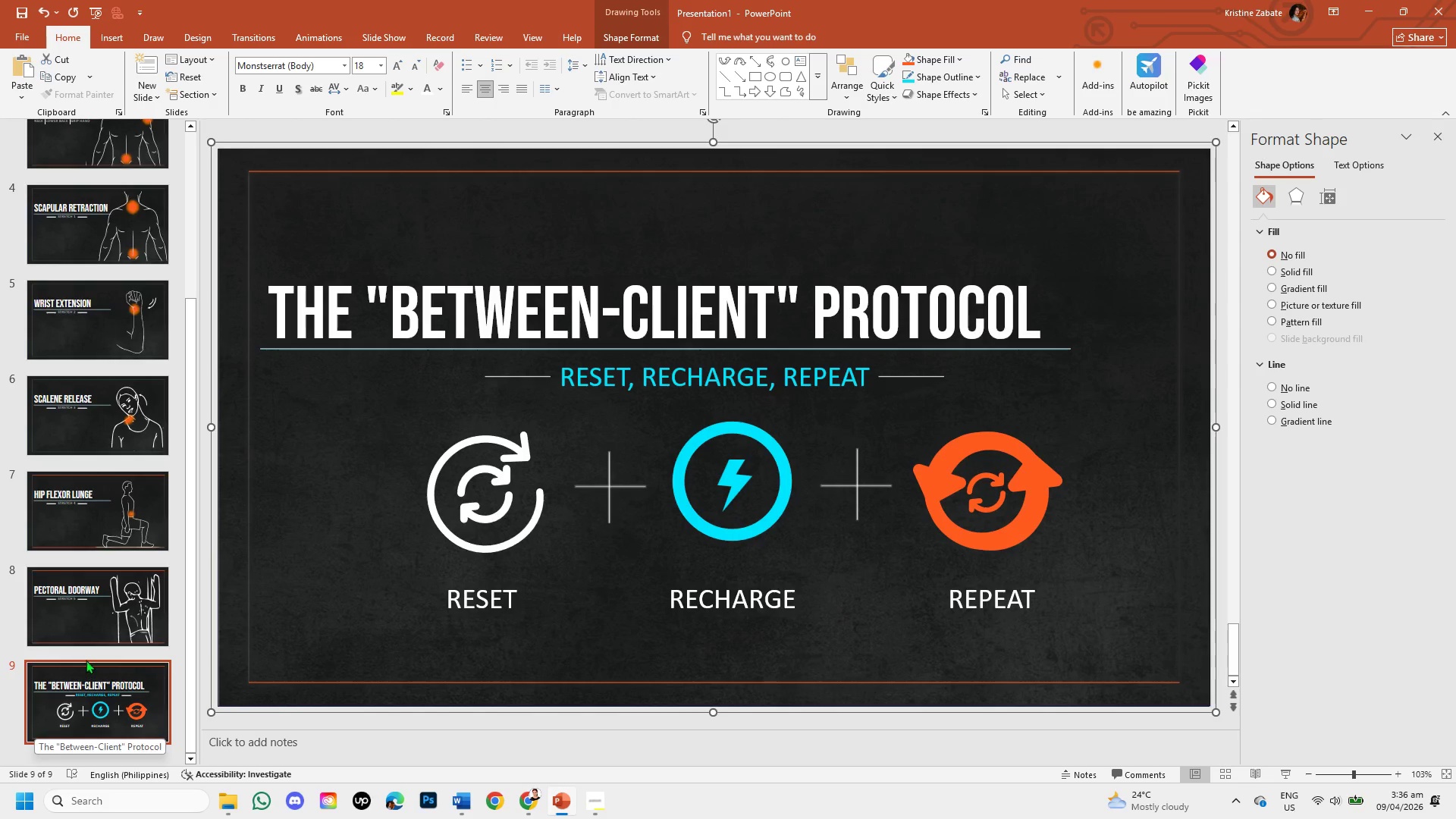 
left_click([83, 604])
 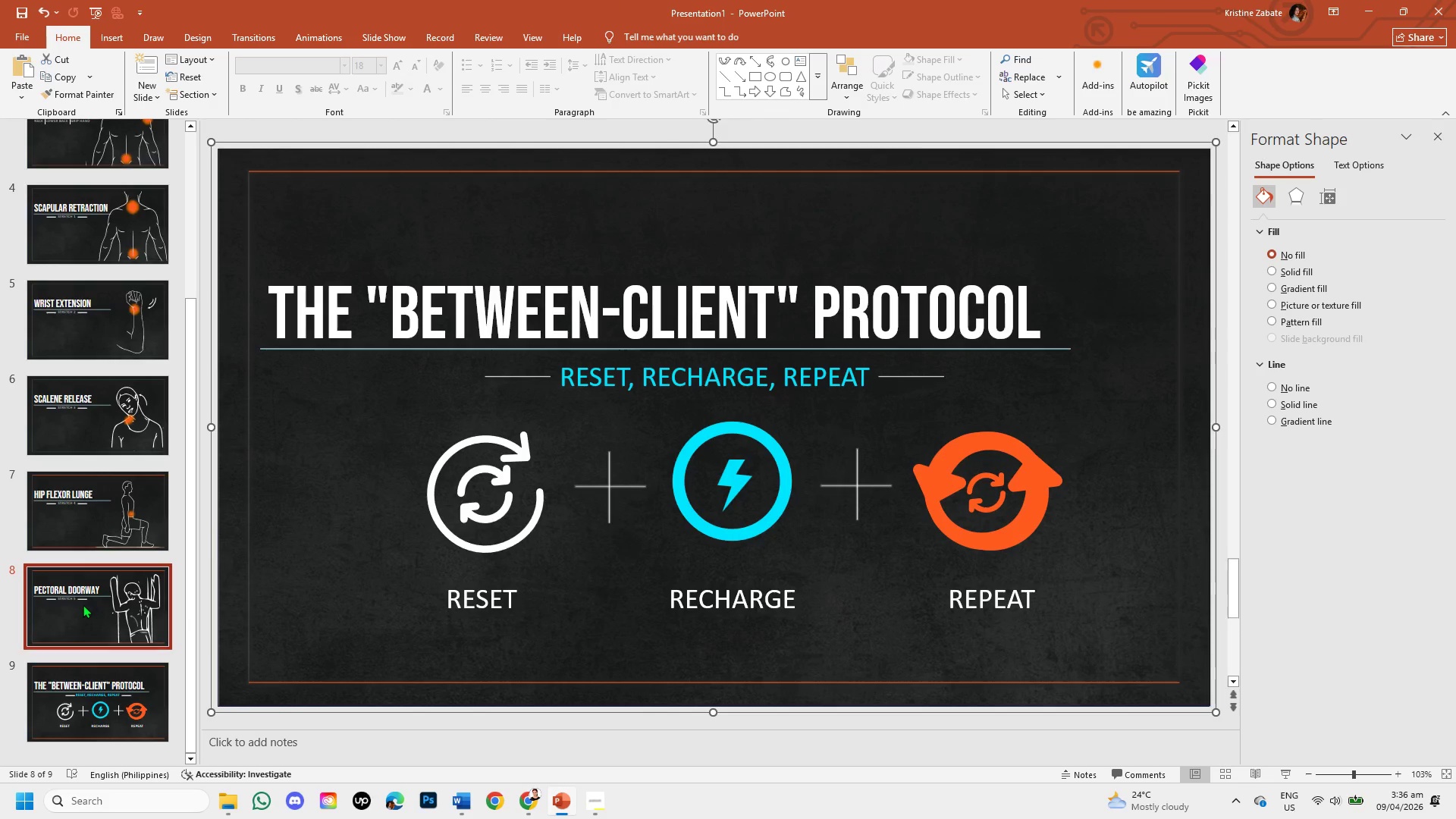 
right_click([83, 604])
 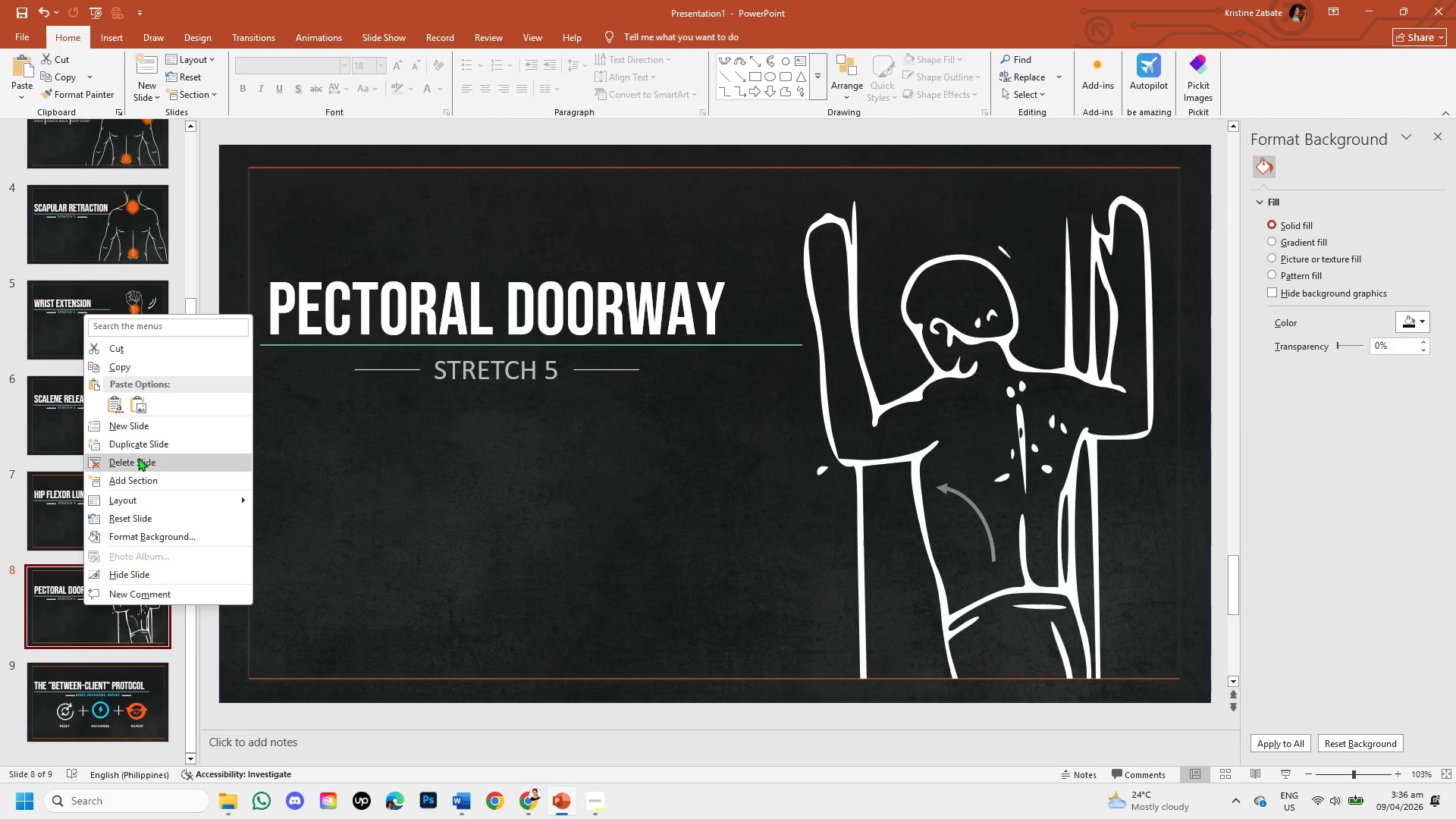 
left_click([140, 445])
 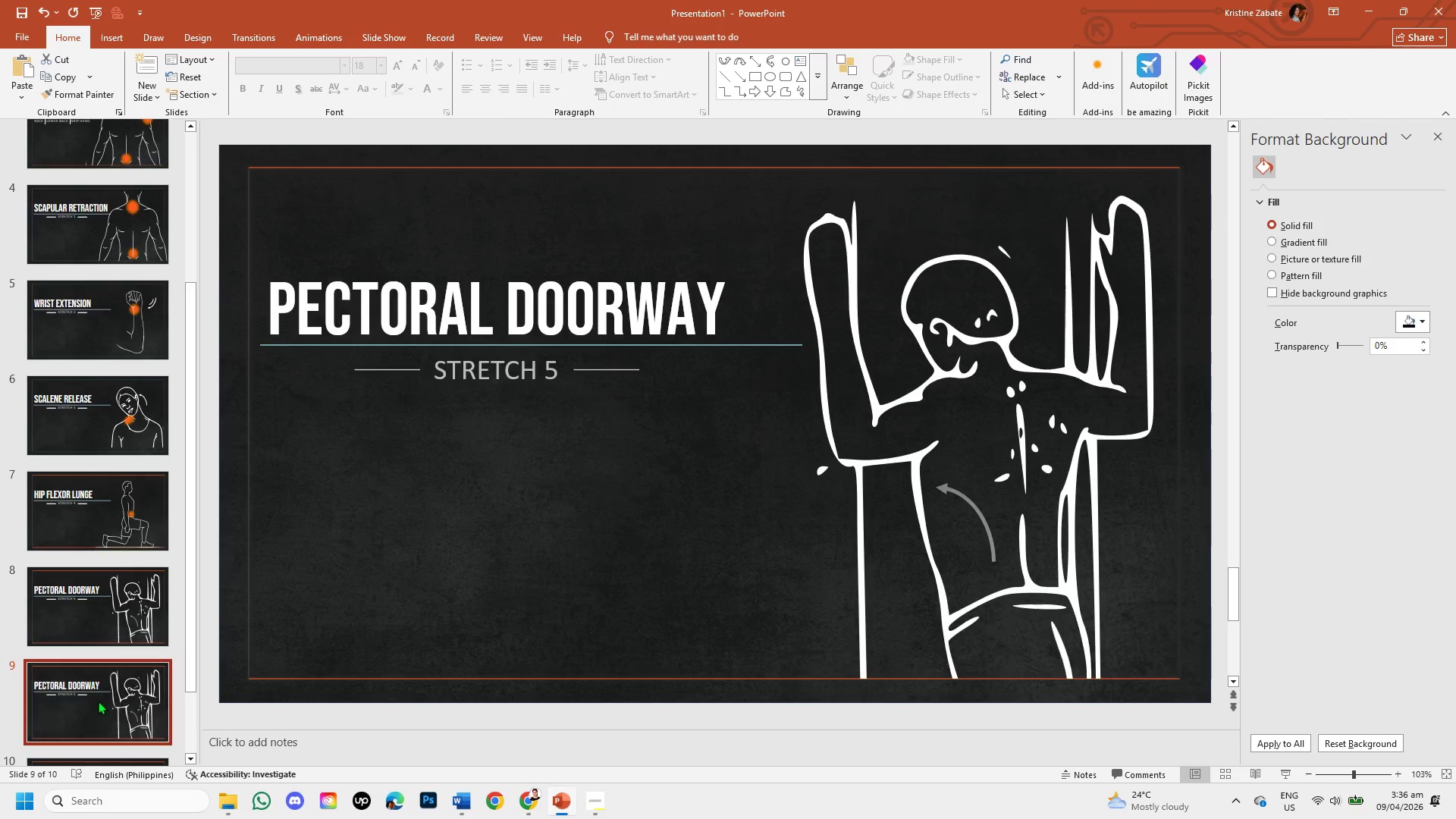 
left_click_drag(start_coordinate=[98, 701], to_coordinate=[89, 692])
 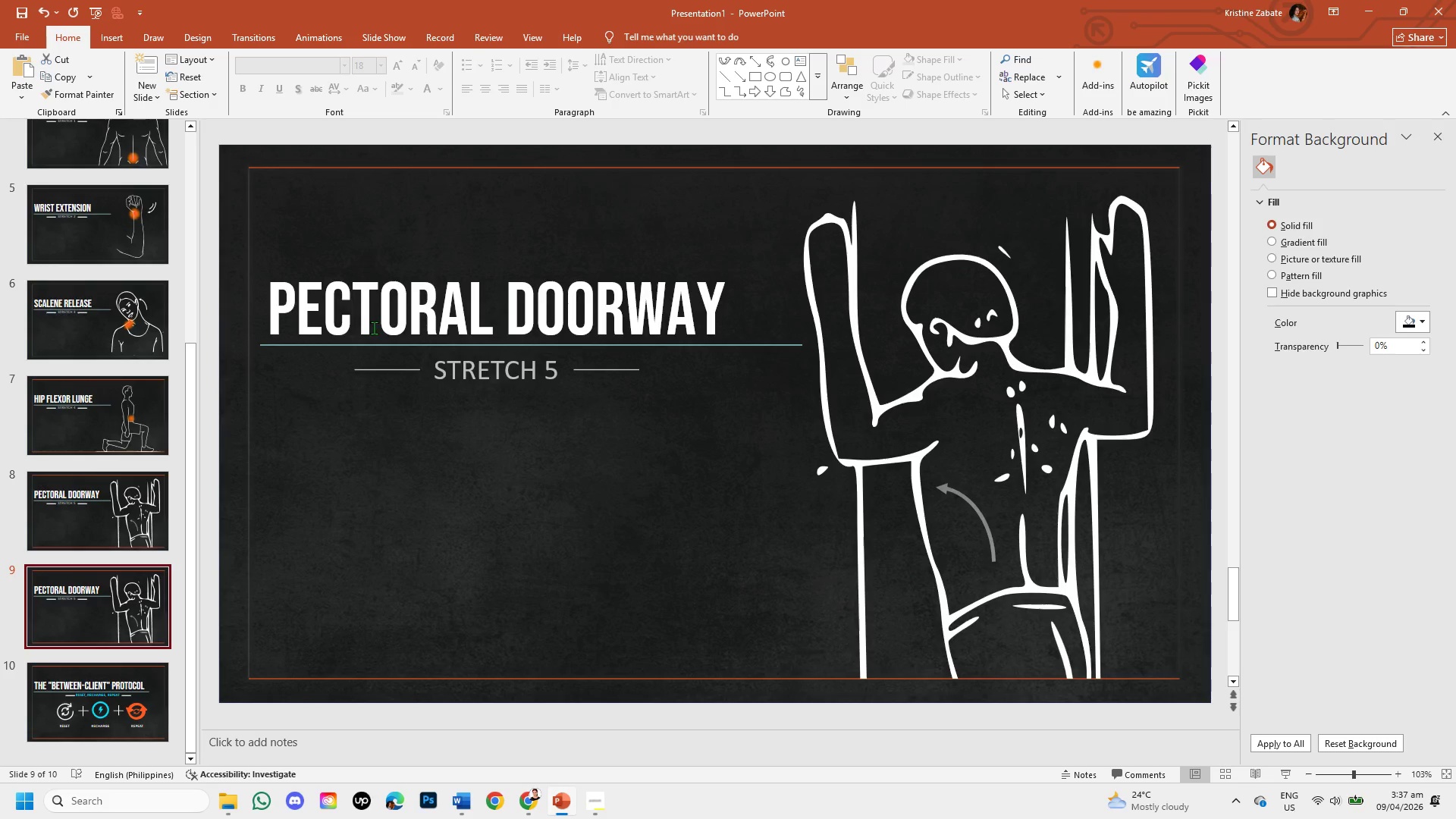 
wait(8.08)
 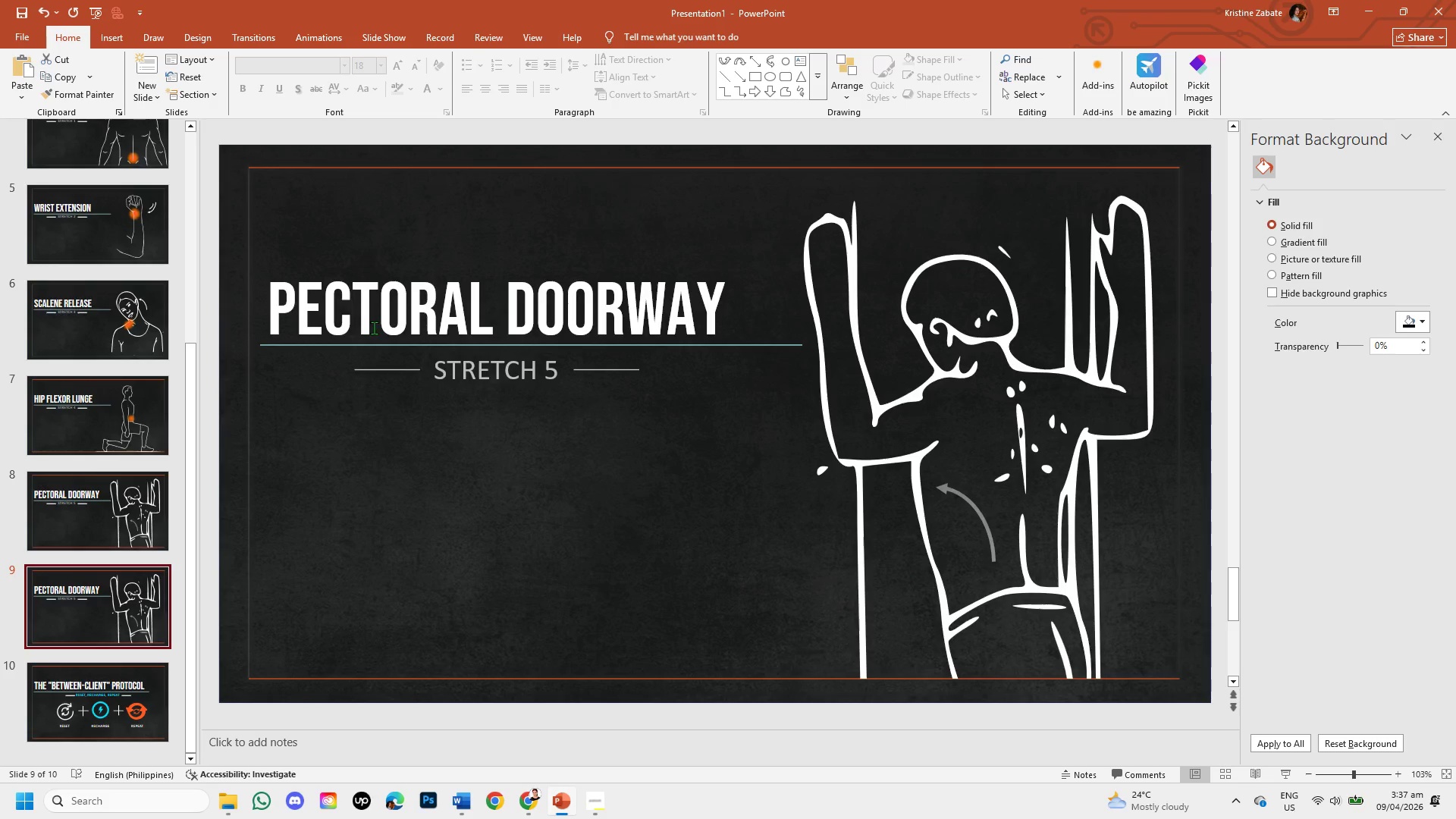 
left_click([592, 805])